 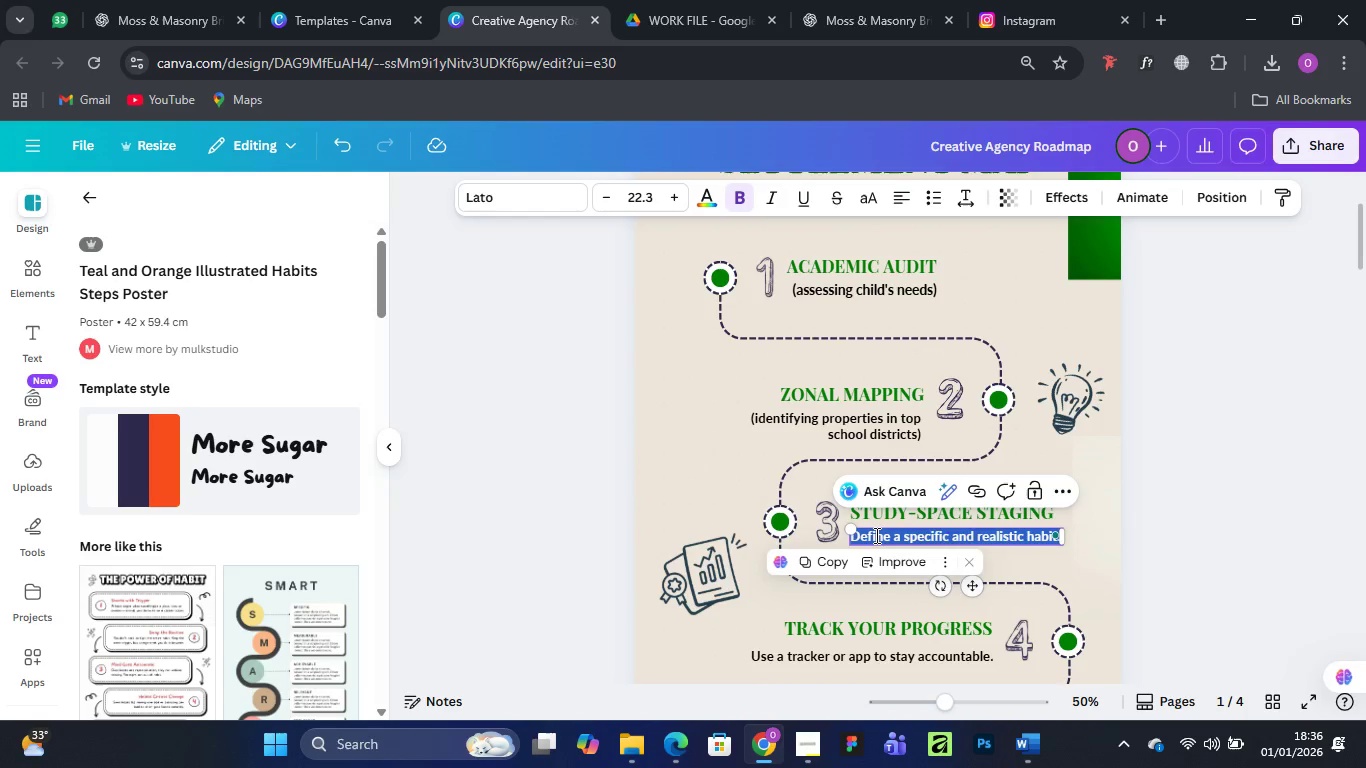 
key(Control+V)
 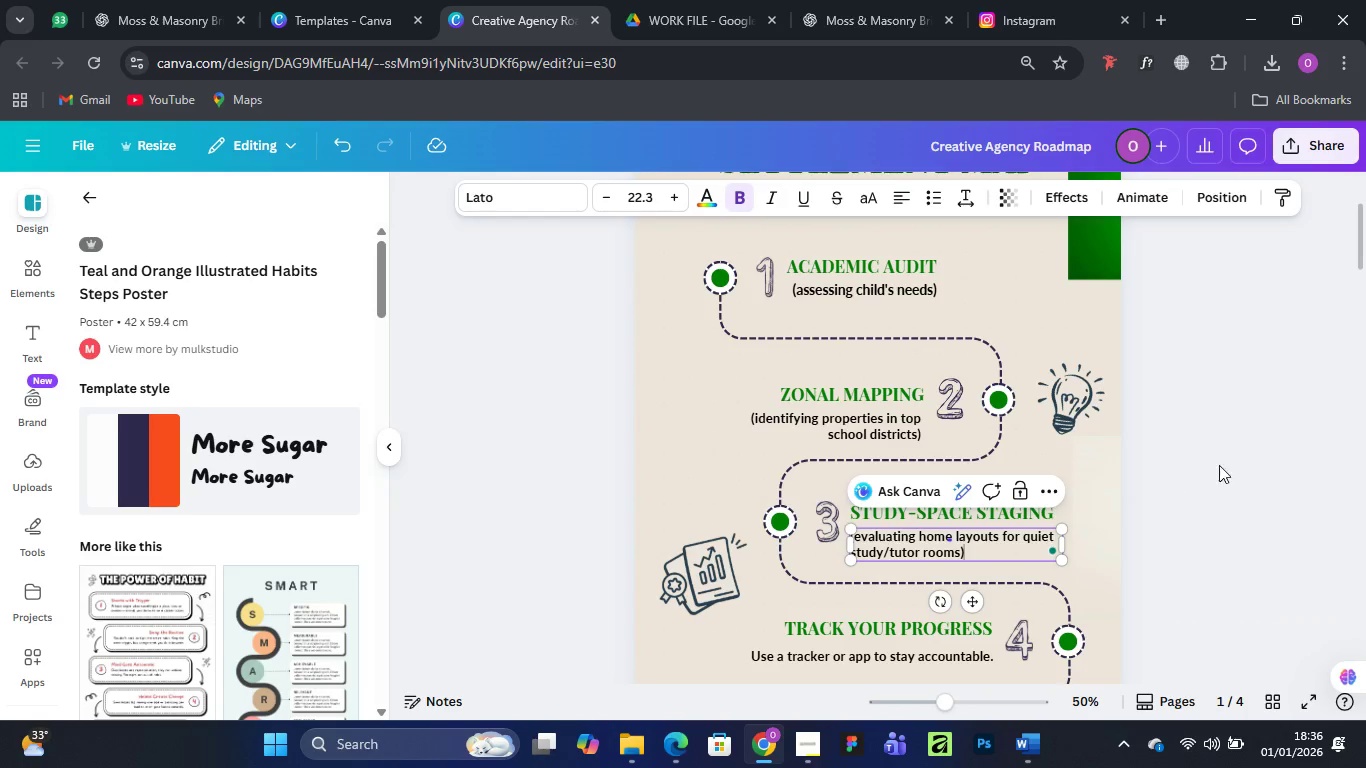 
left_click([1225, 413])
 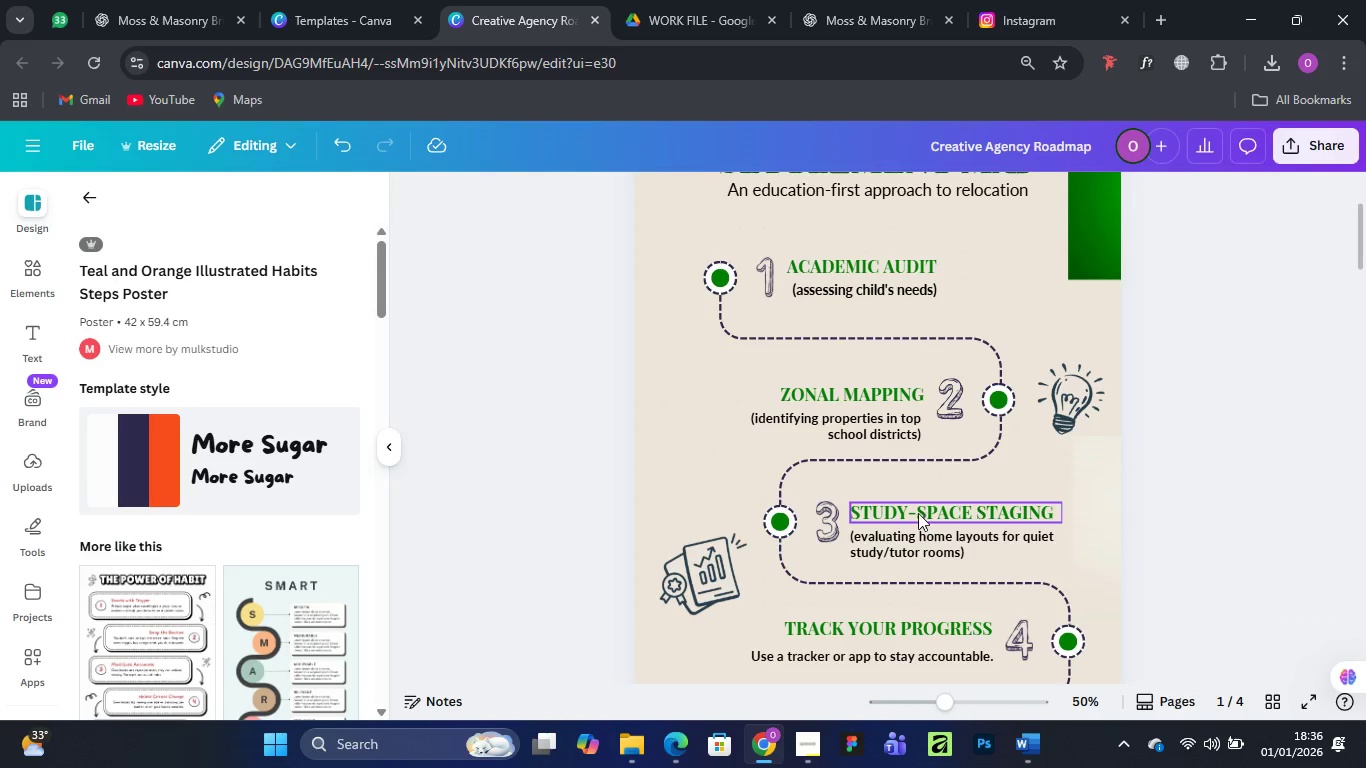 
left_click_drag(start_coordinate=[916, 513], to_coordinate=[913, 508])
 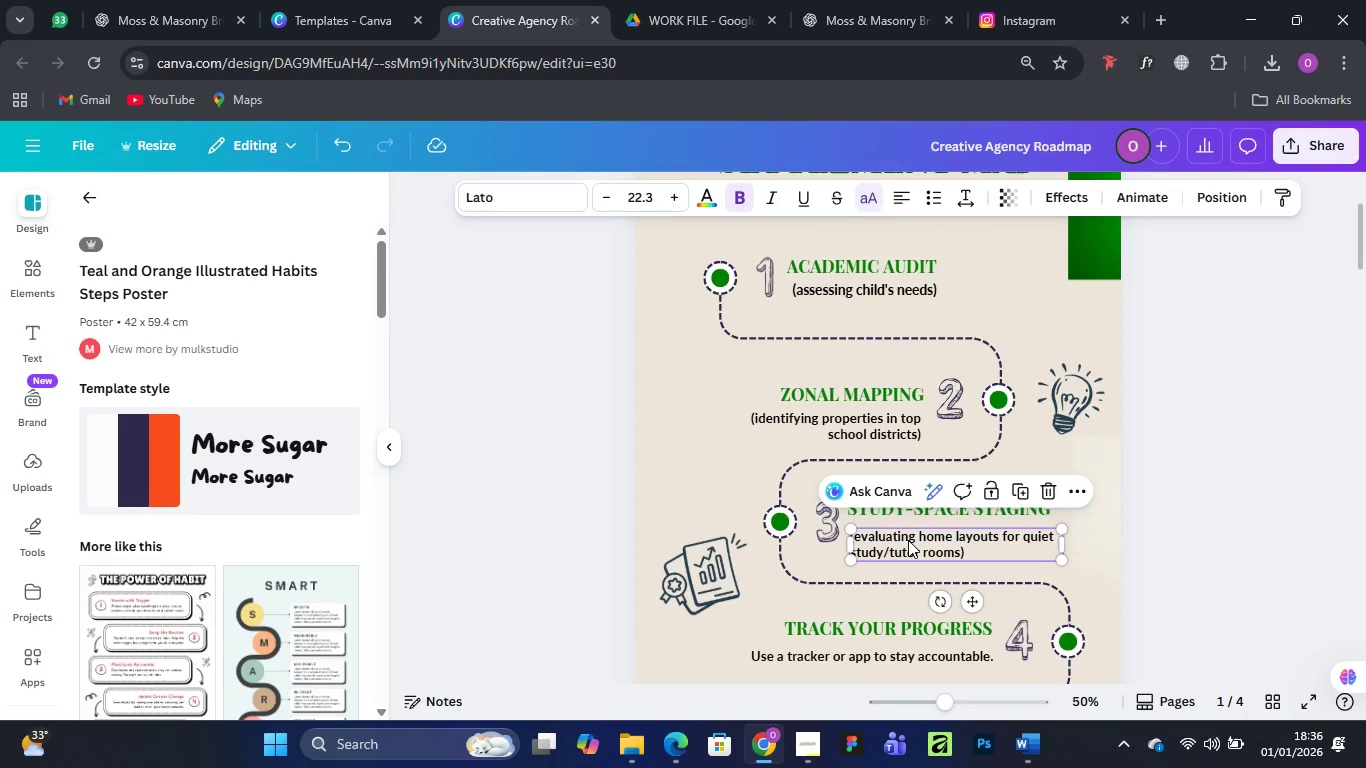 
left_click_drag(start_coordinate=[908, 540], to_coordinate=[907, 535])
 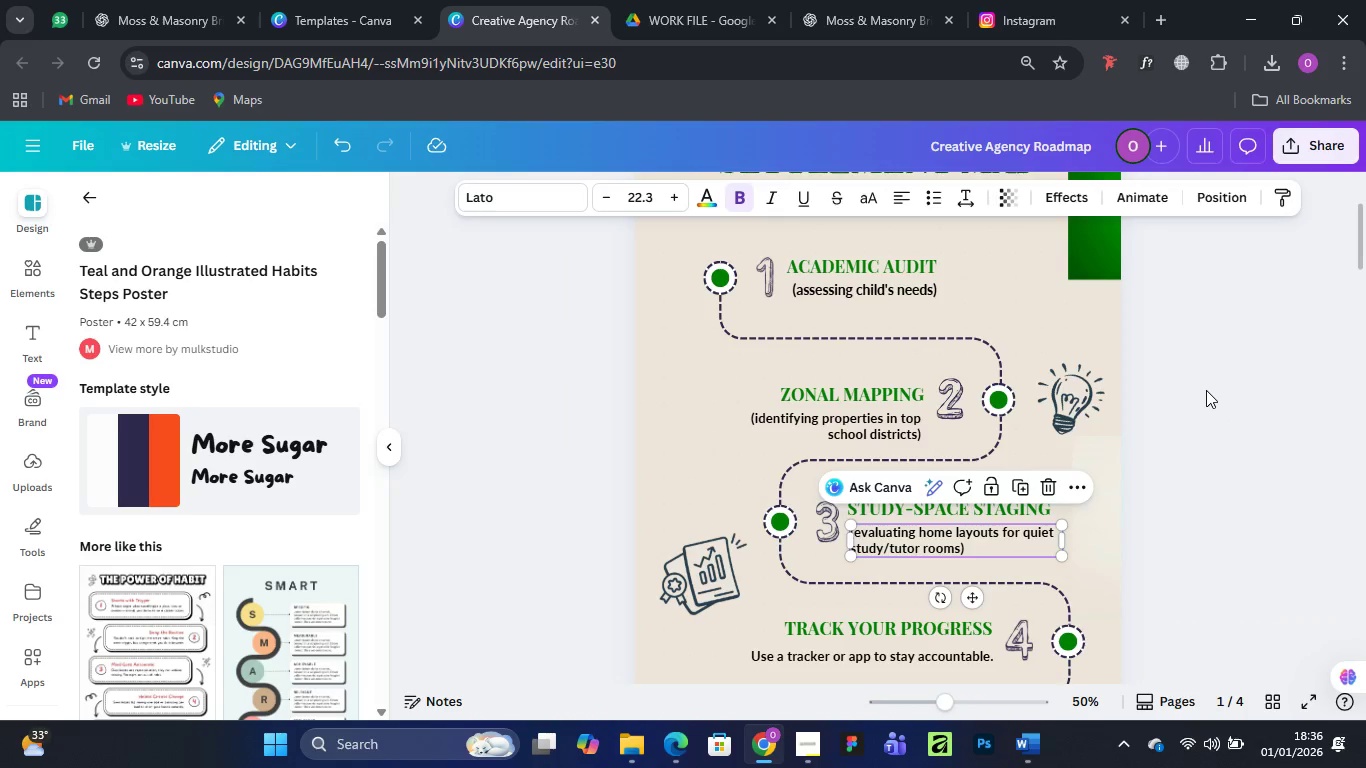 
left_click([1206, 390])
 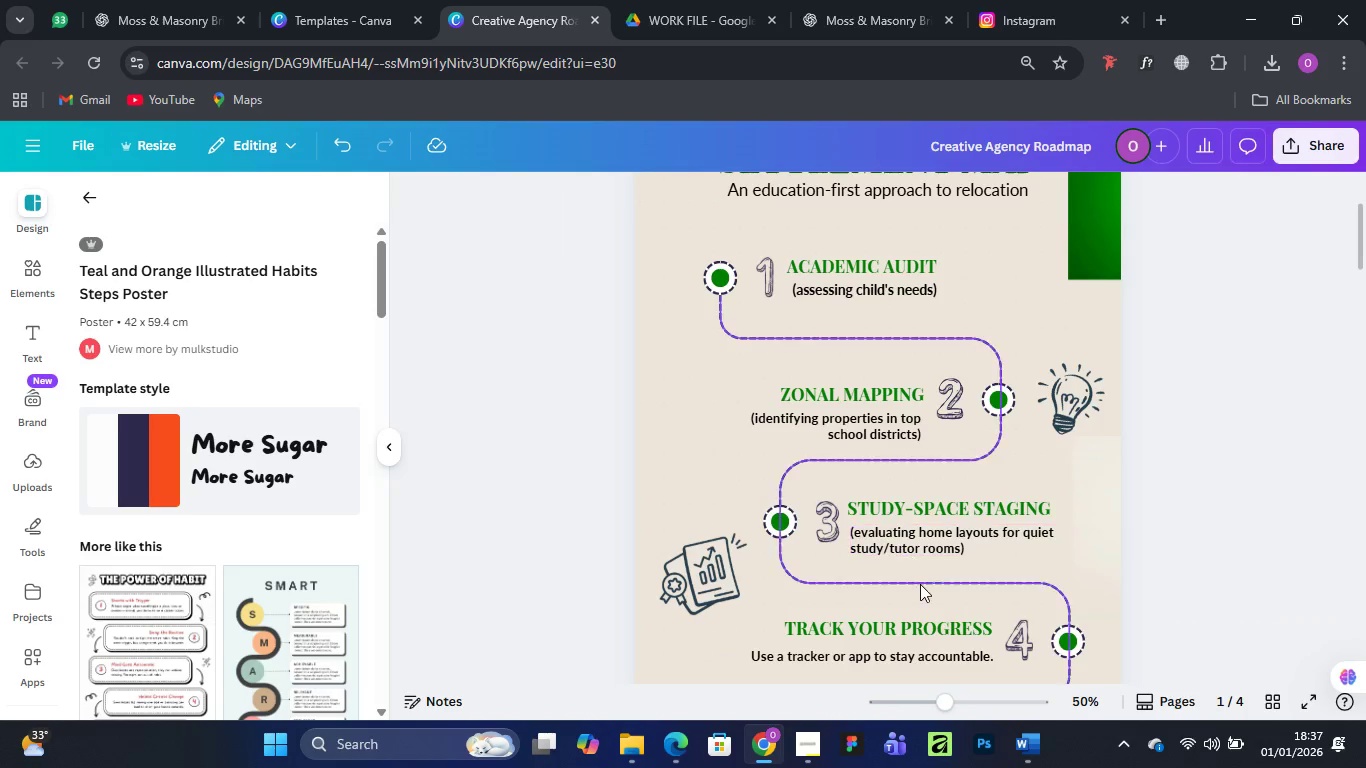 
scroll: coordinate [946, 503], scroll_direction: down, amount: 2.0
 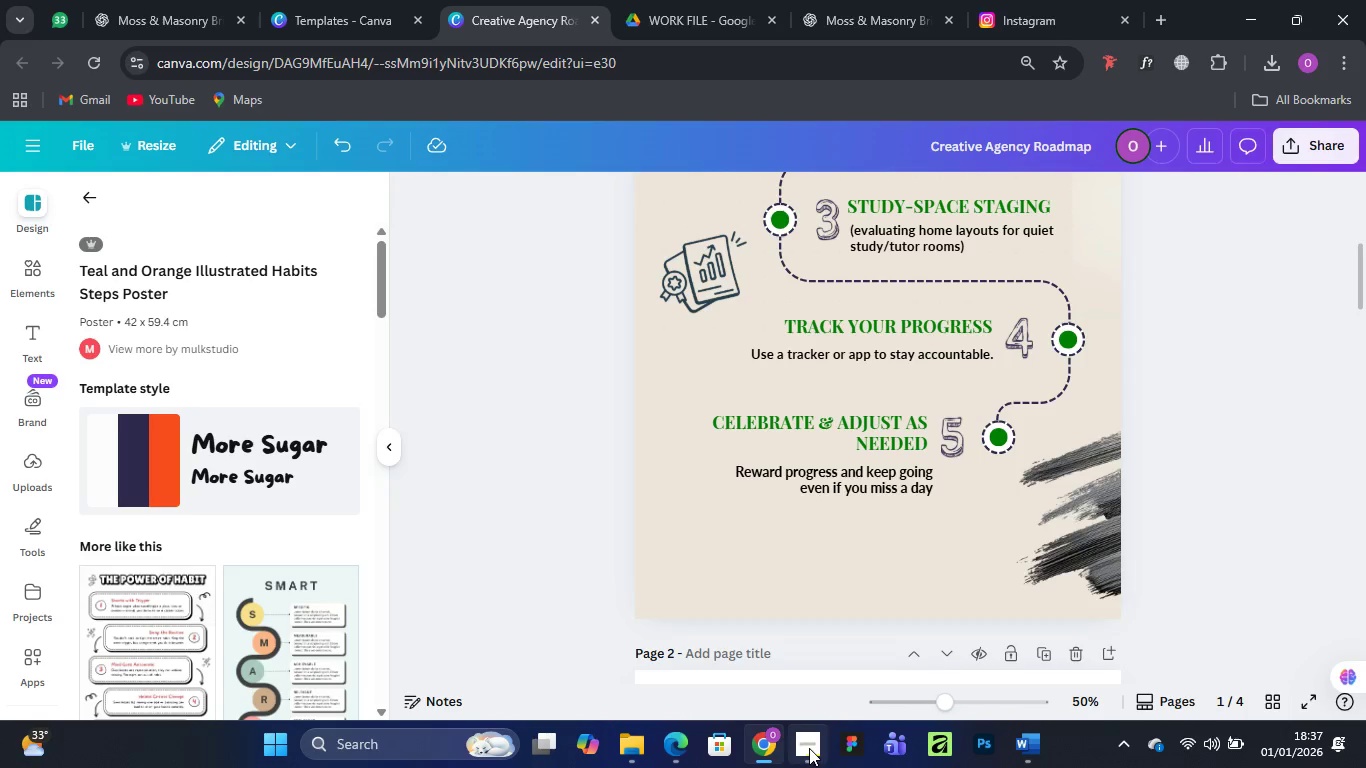 
left_click([794, 648])